 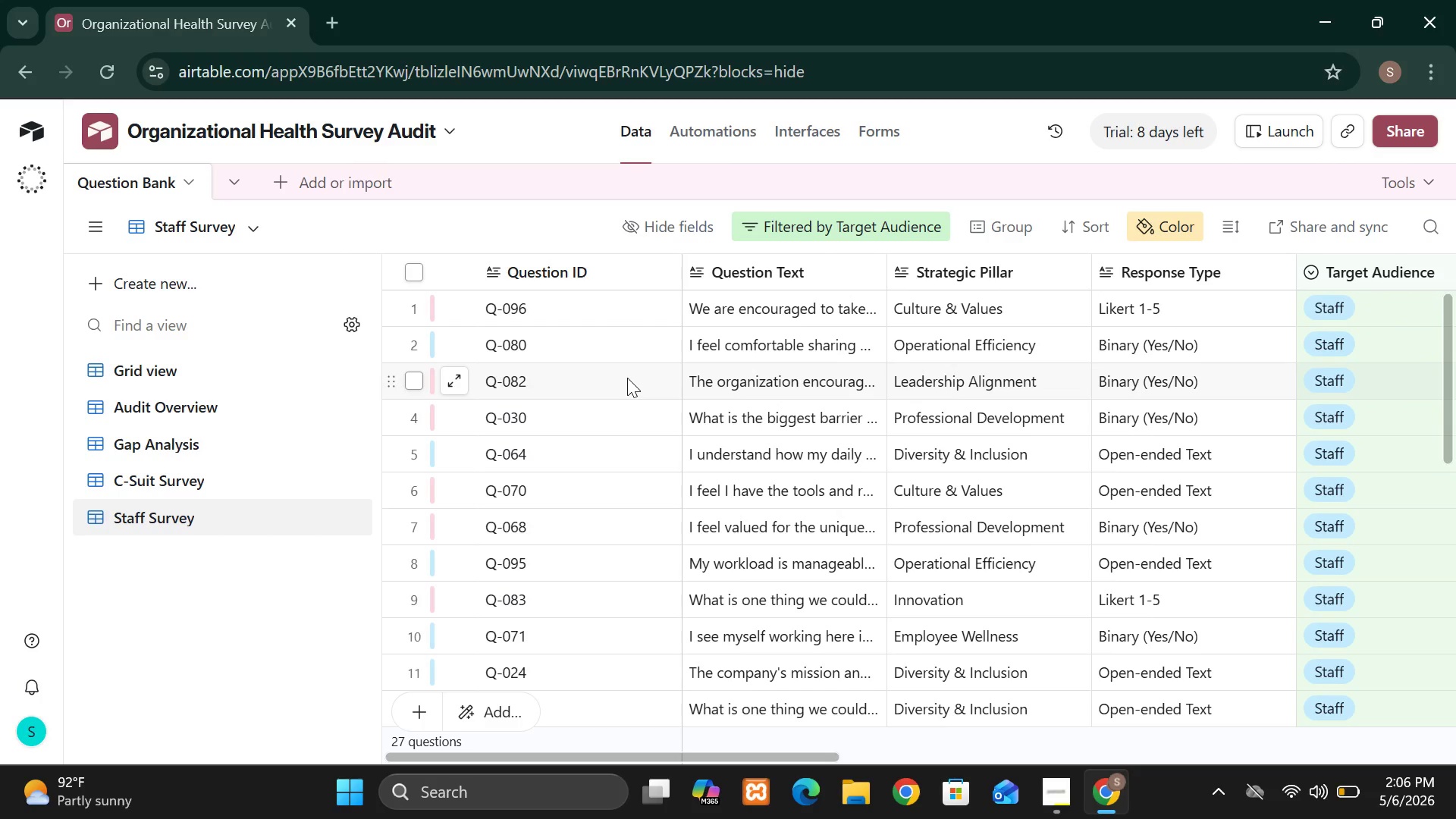 
mouse_move([344, 518])
 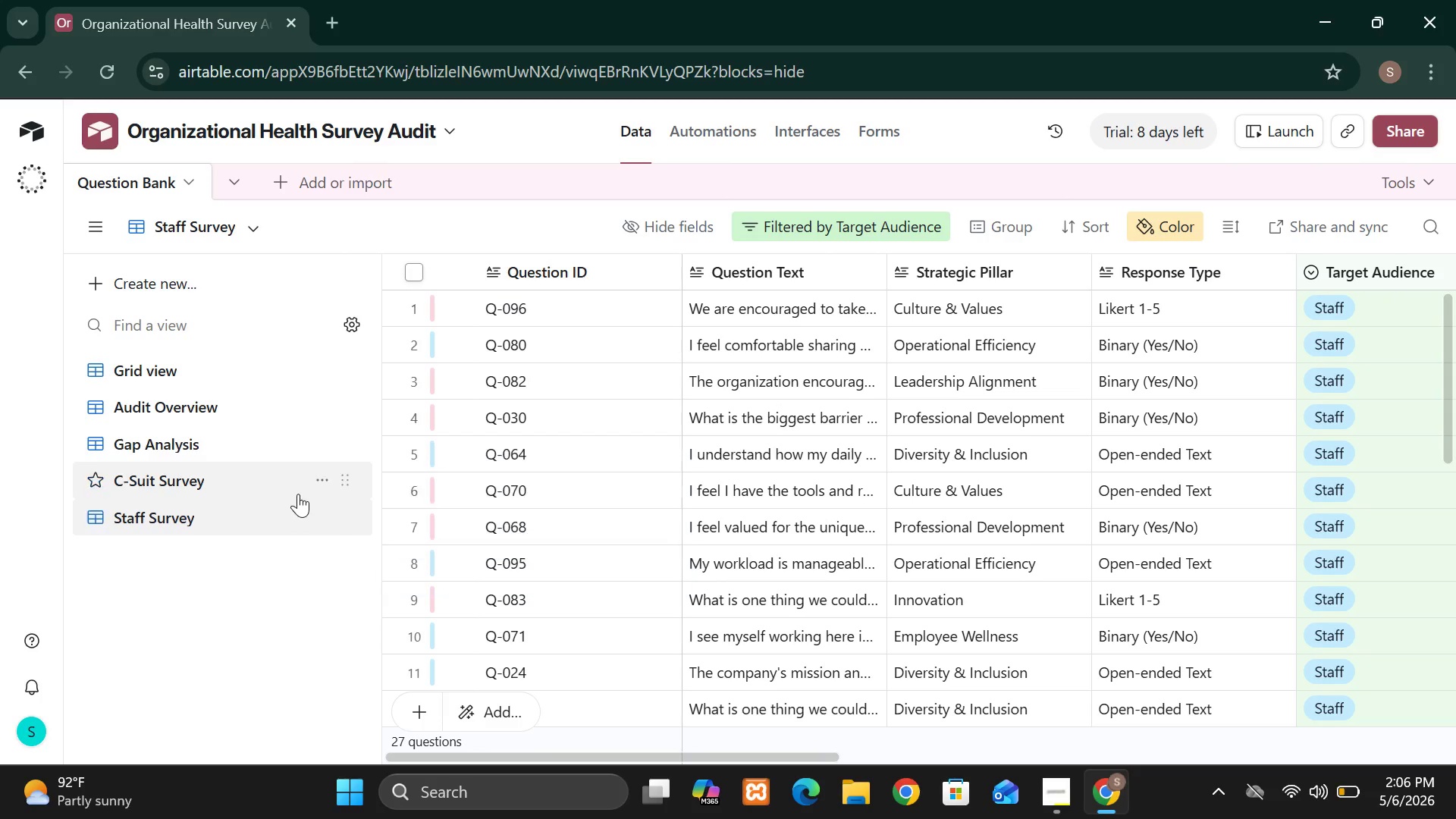 
mouse_move([246, 400])
 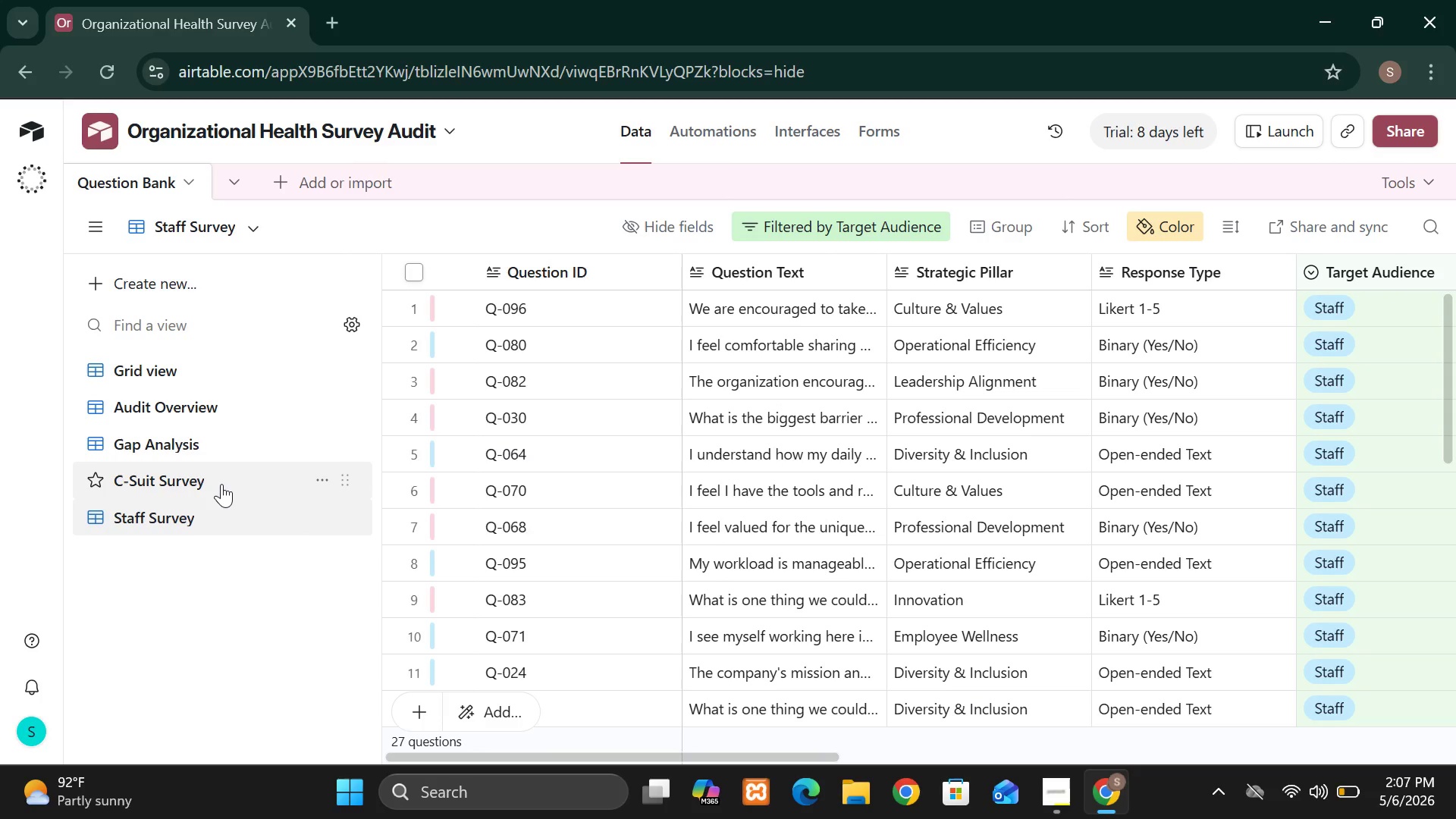 
left_click([221, 484])
 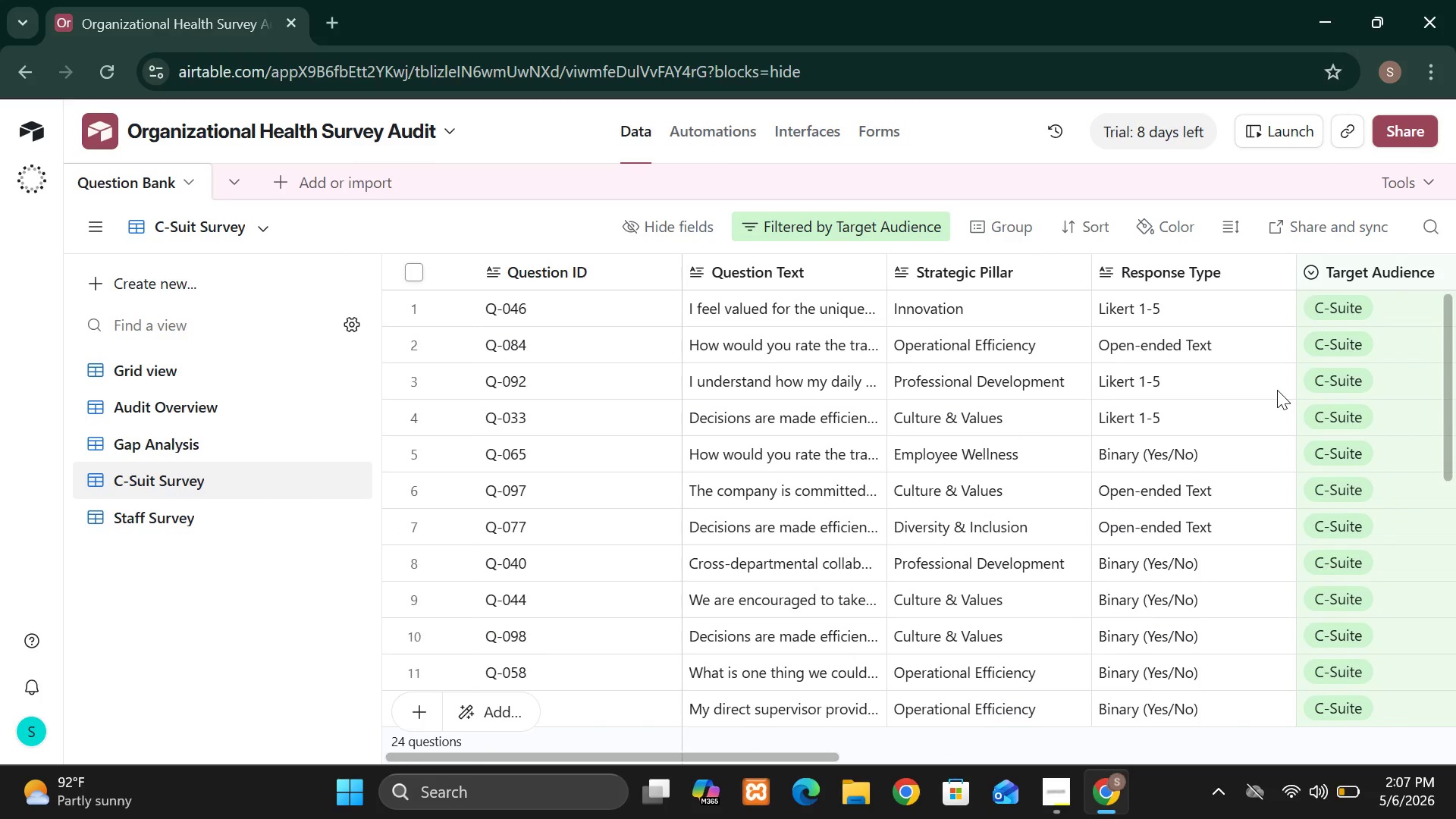 
wait(26.66)
 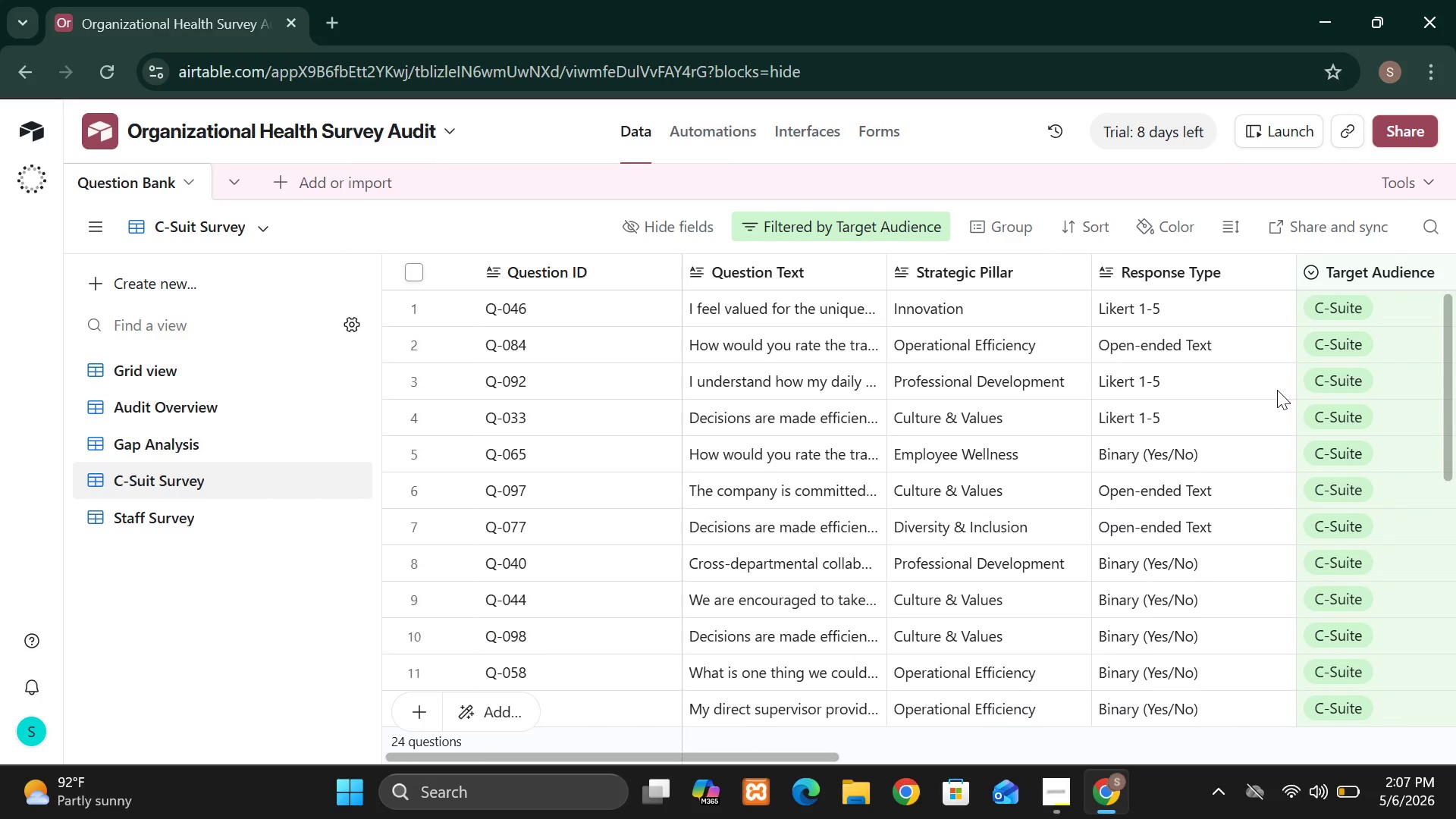 
left_click([262, 435])
 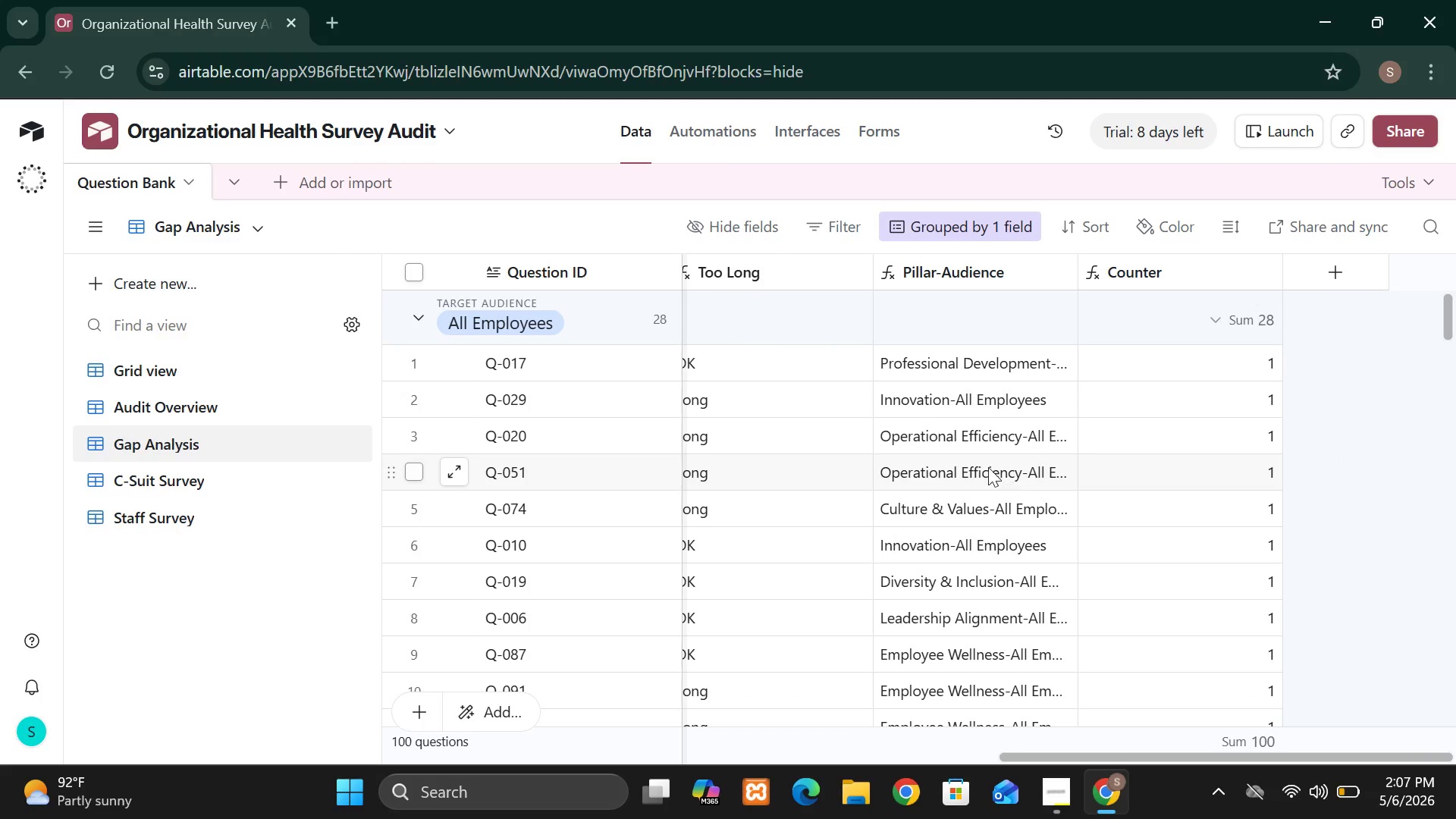 
wait(18.33)
 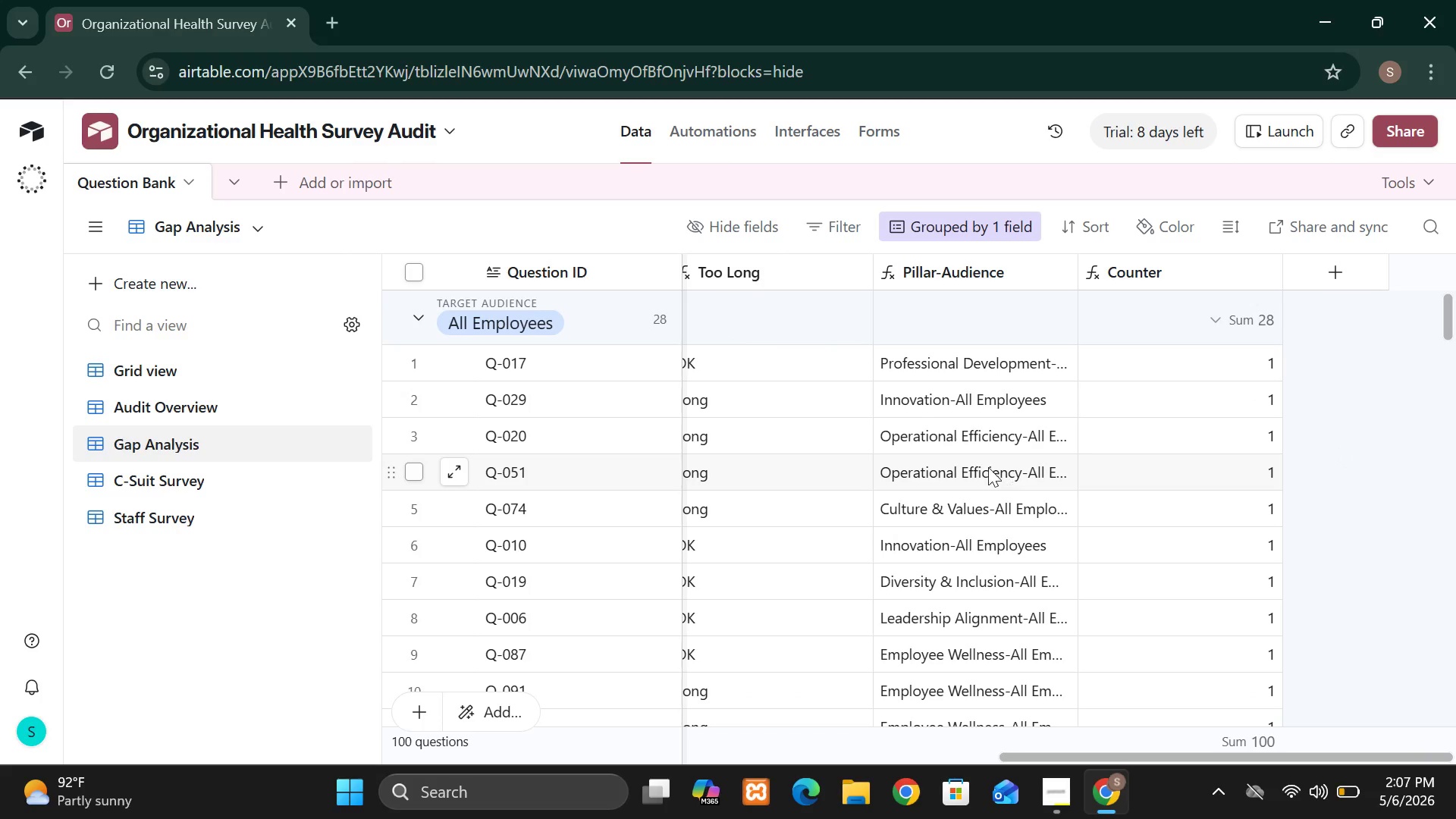 
left_click([275, 526])
 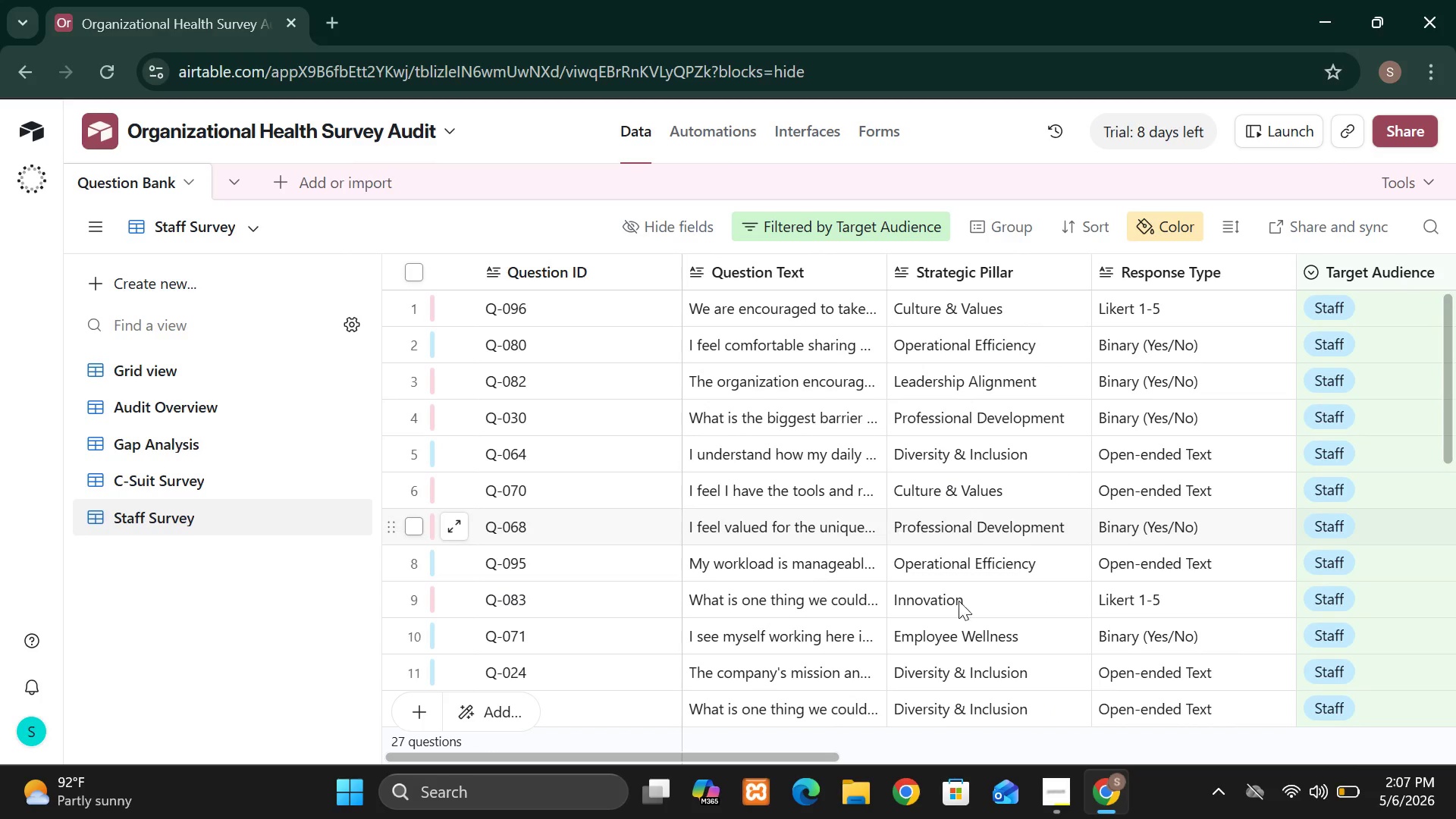 
wait(7.59)
 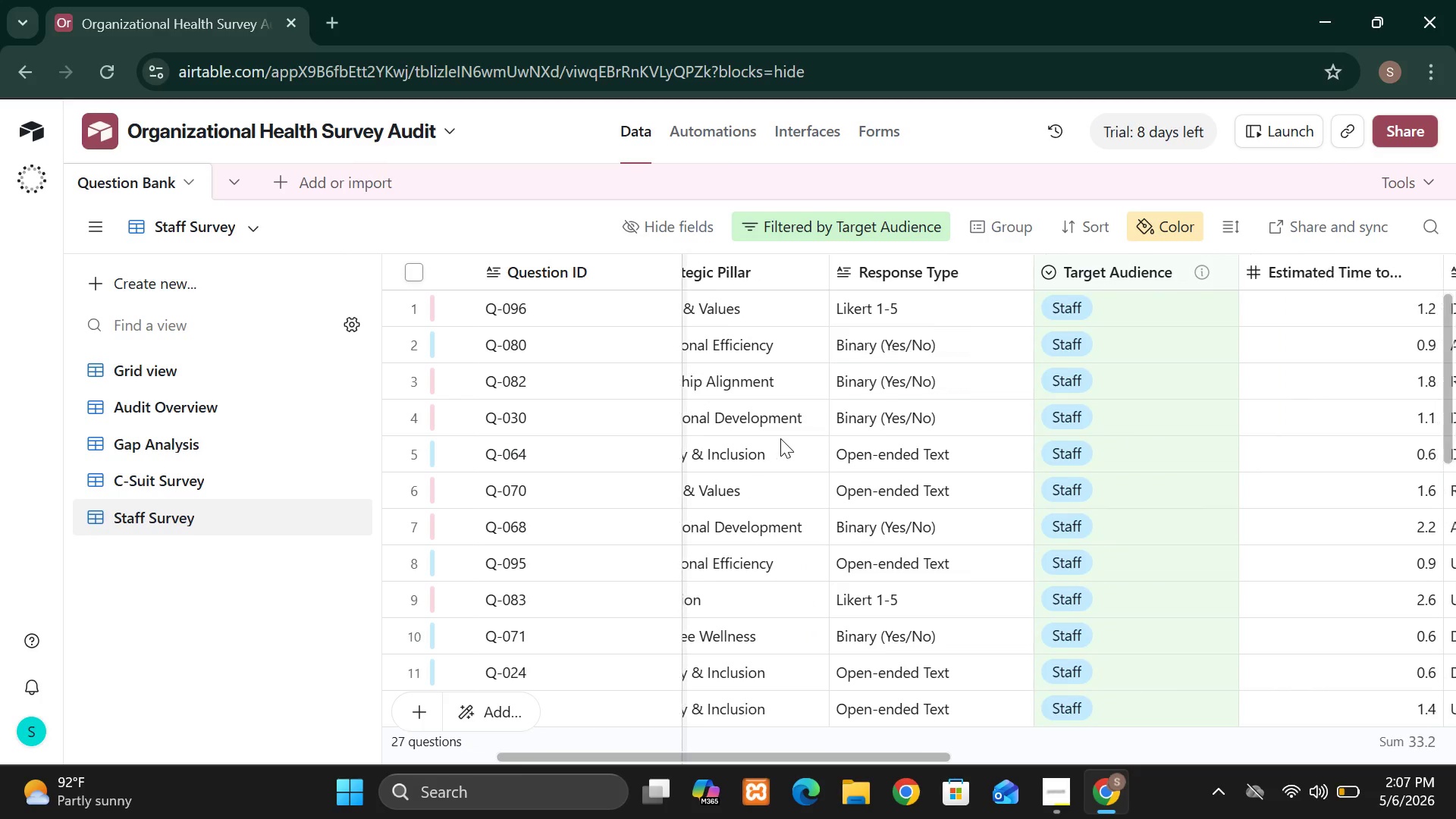 
left_click([1056, 780])